 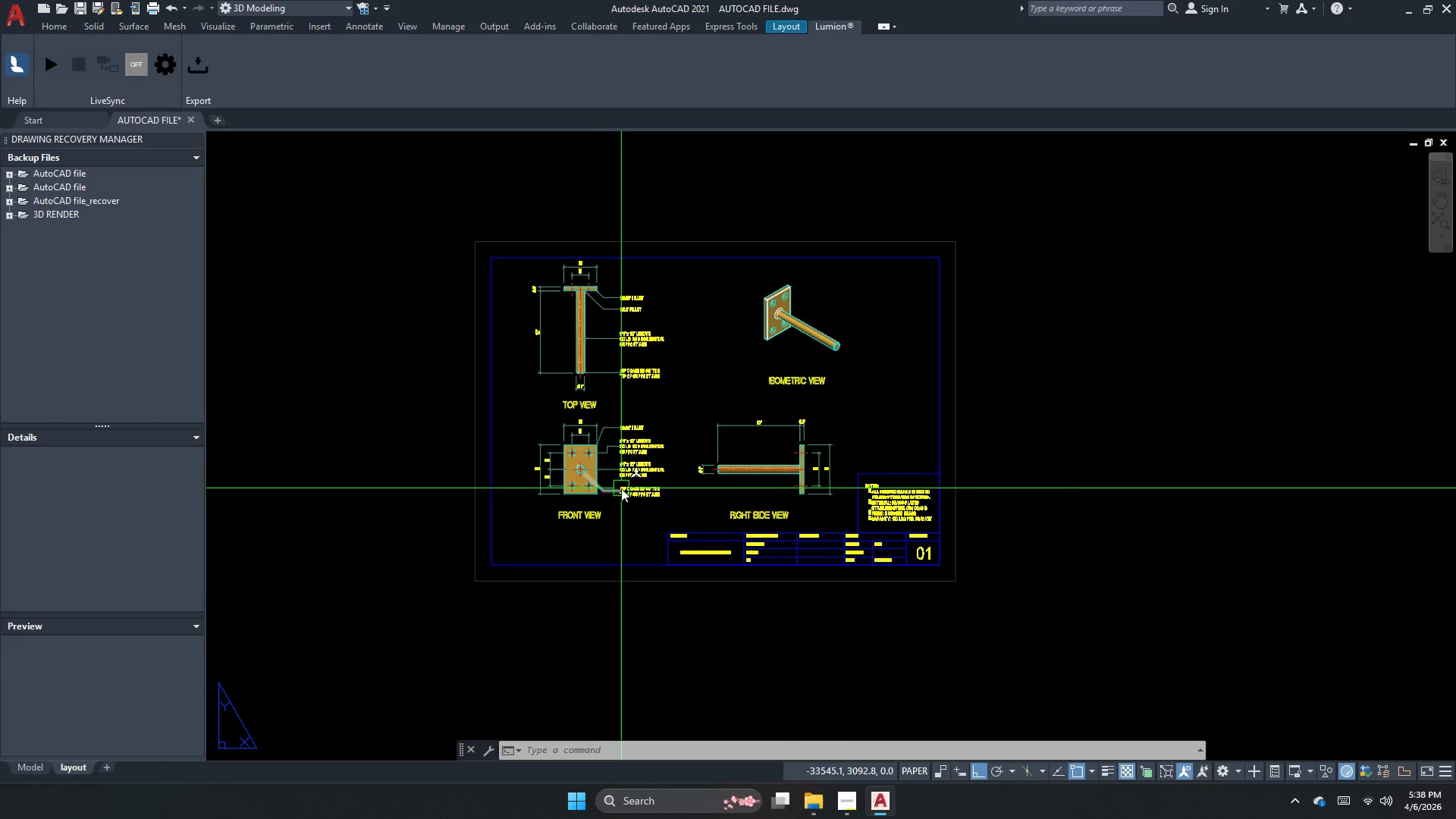 
scroll: coordinate [629, 451], scroll_direction: up, amount: 2.0
 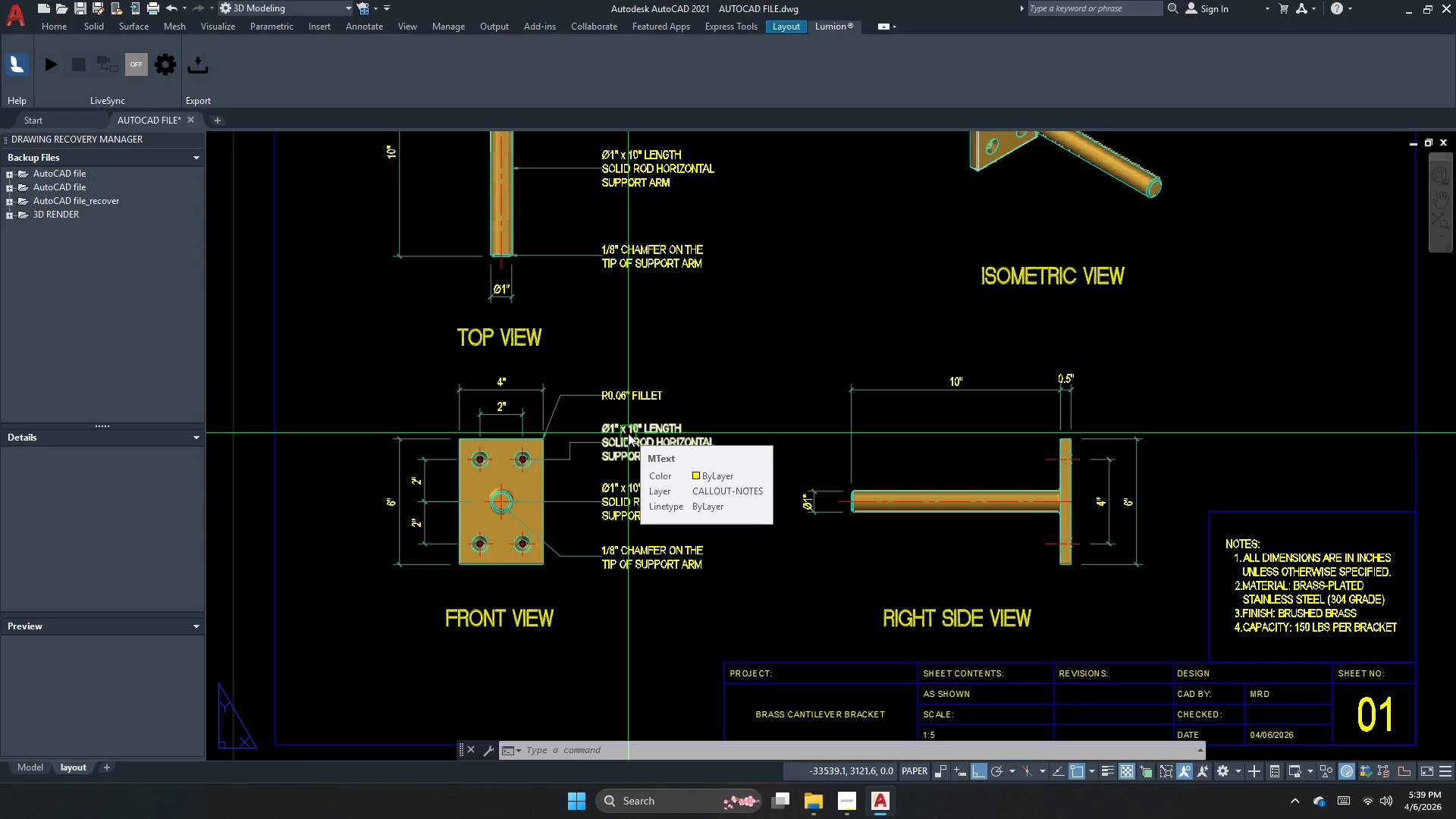 
wait(11.37)
 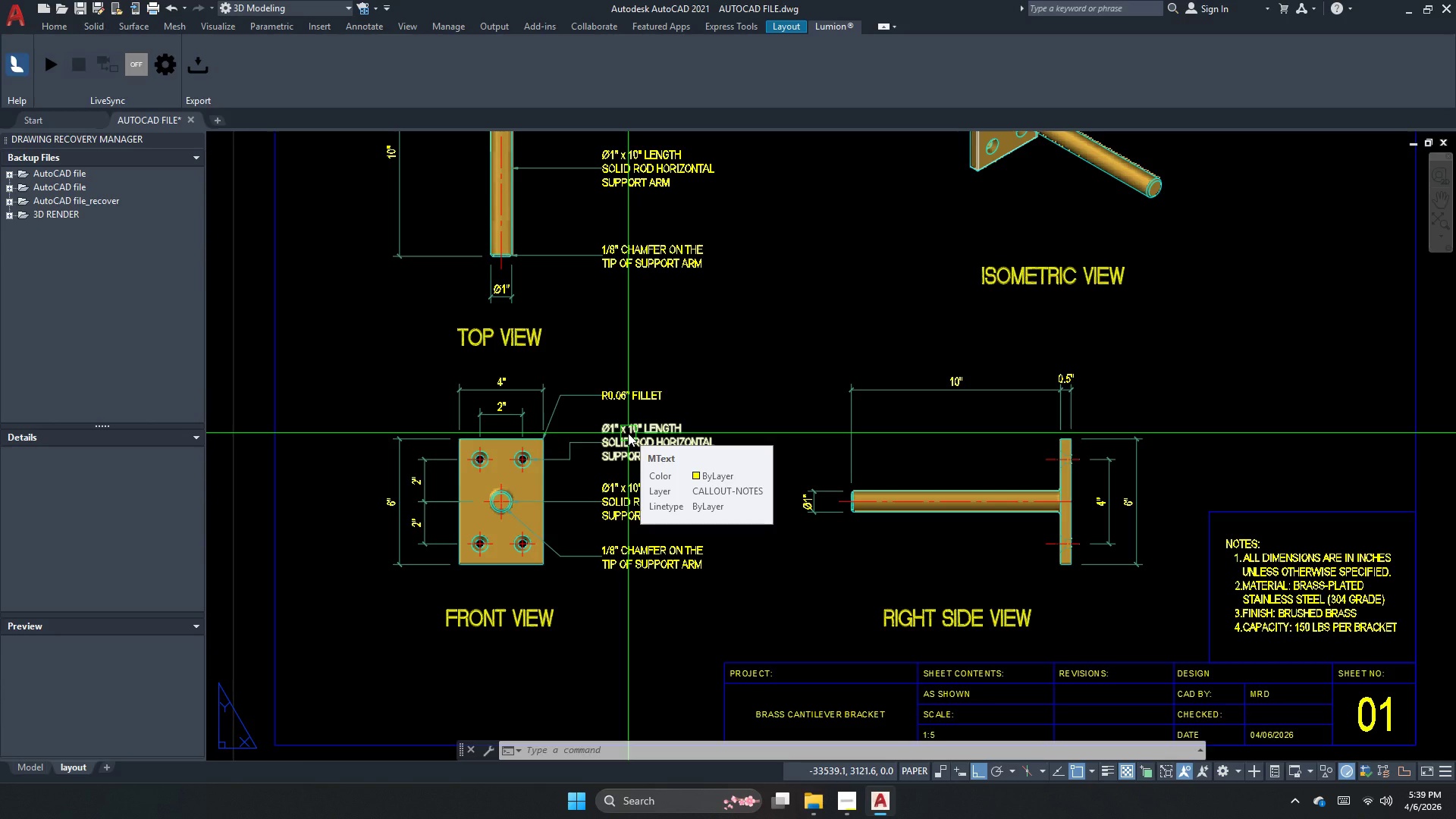 
key(Escape)
 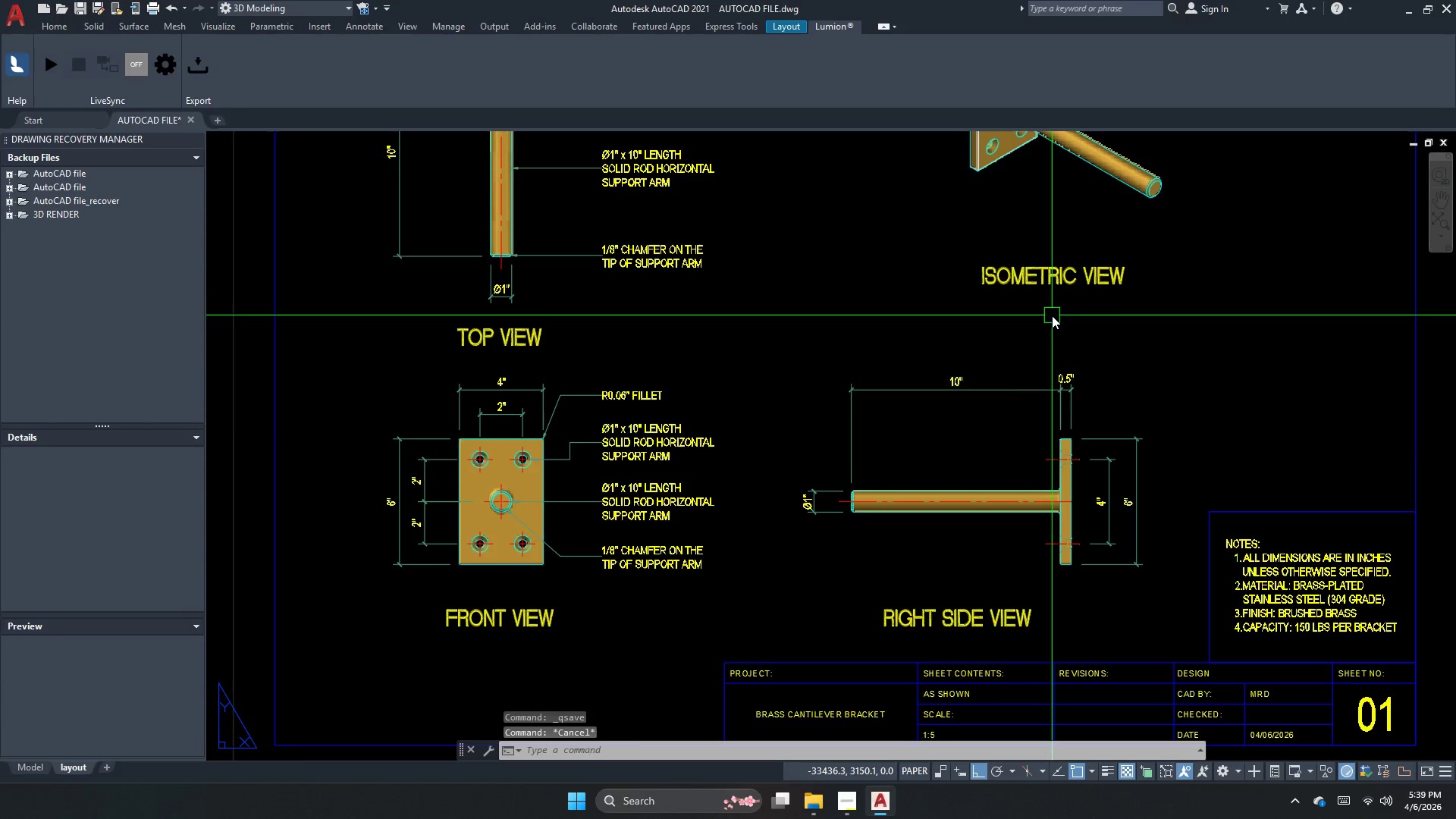 
key(Escape)
 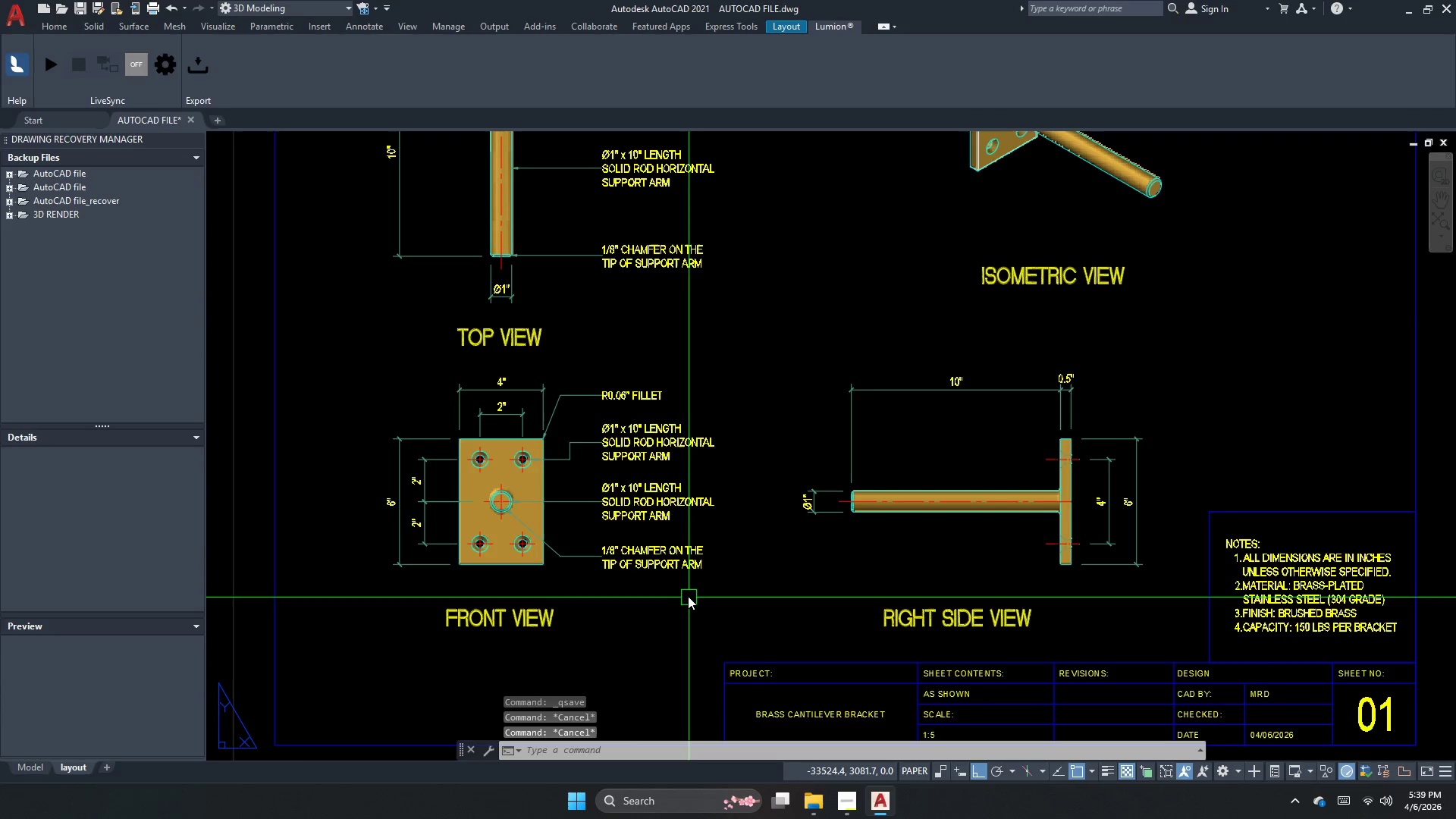 
key(Escape)
 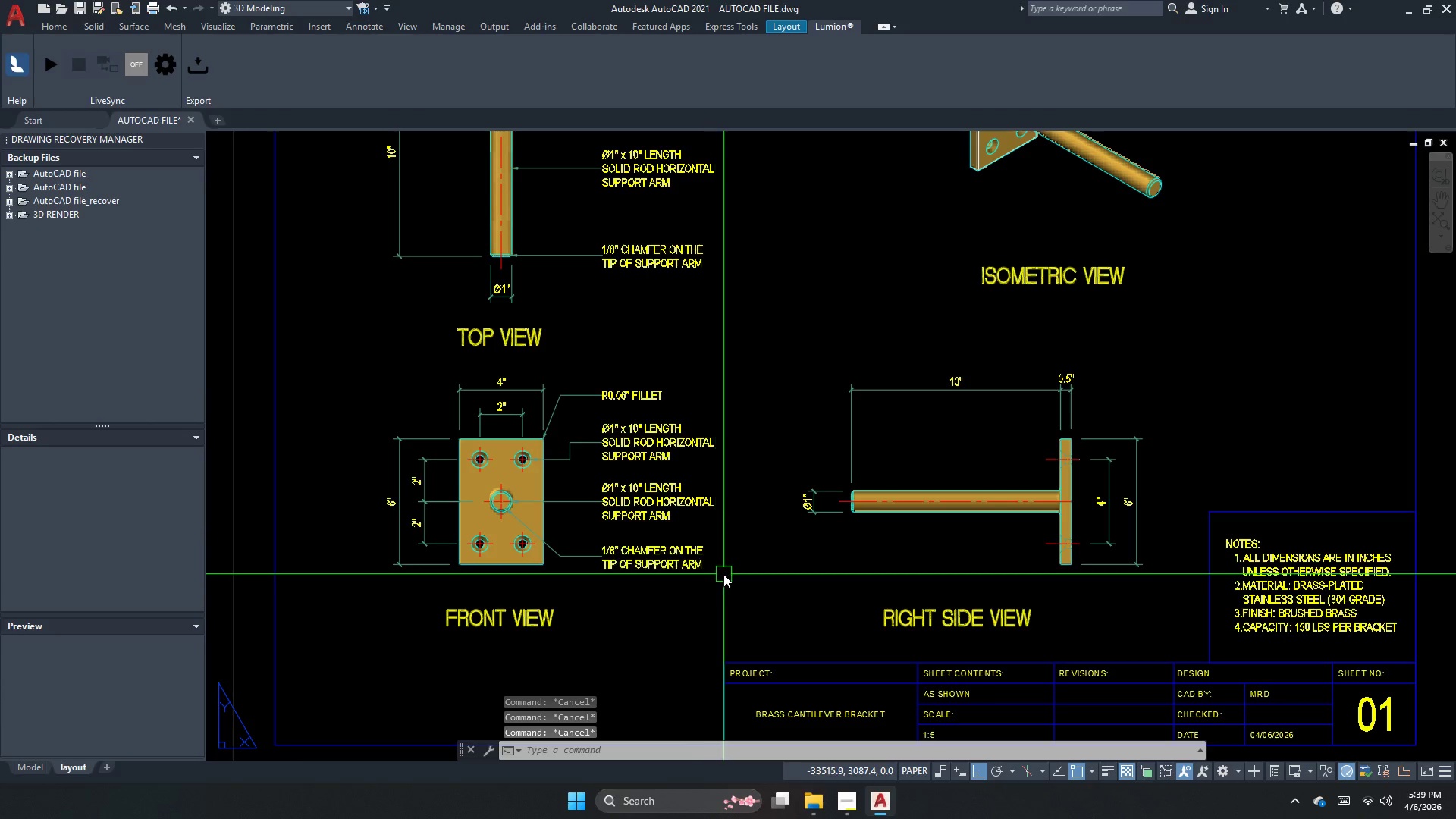 
key(S)
 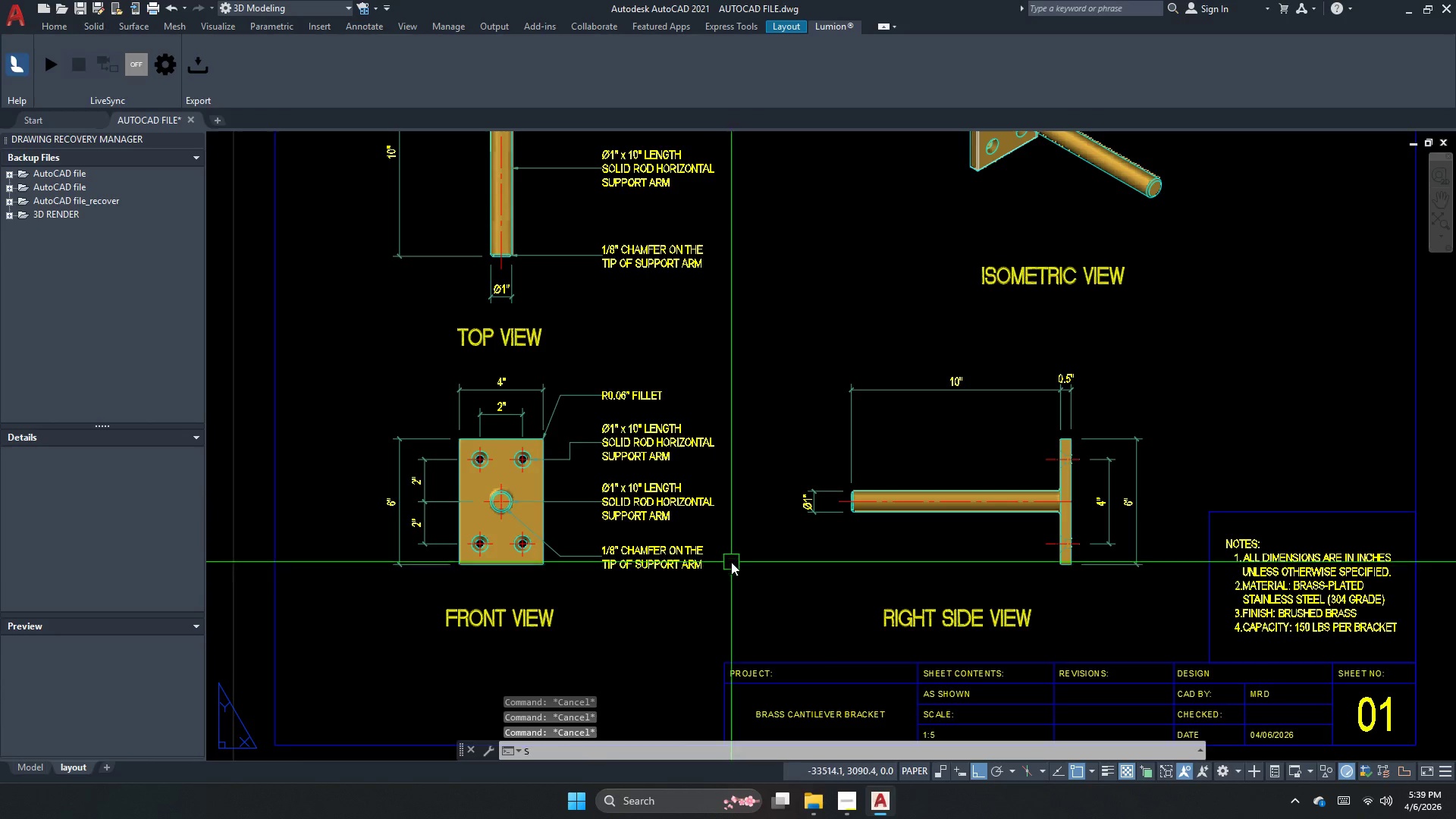 
key(Space)
 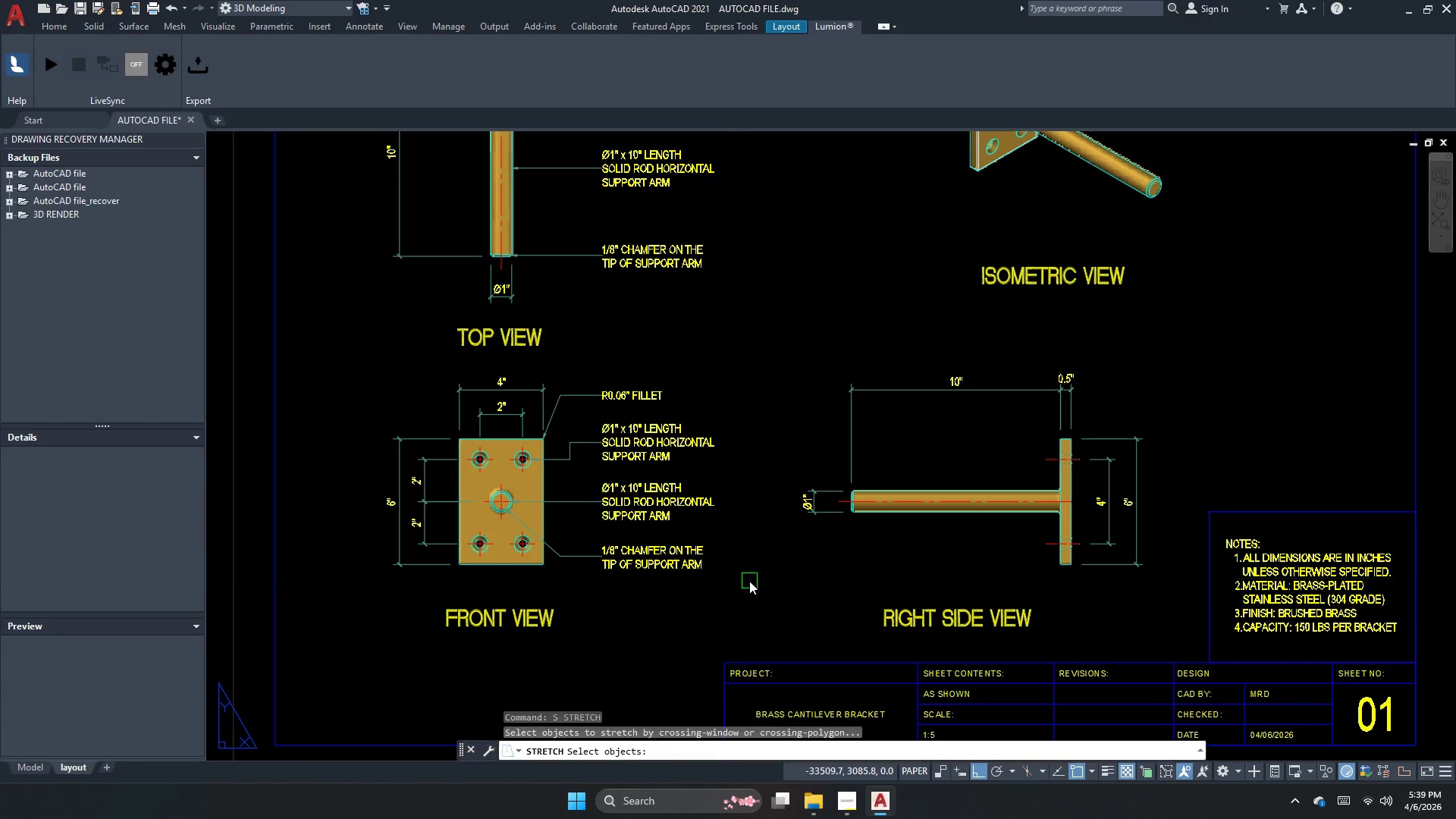 
left_click_drag(start_coordinate=[747, 581], to_coordinate=[701, 494])
 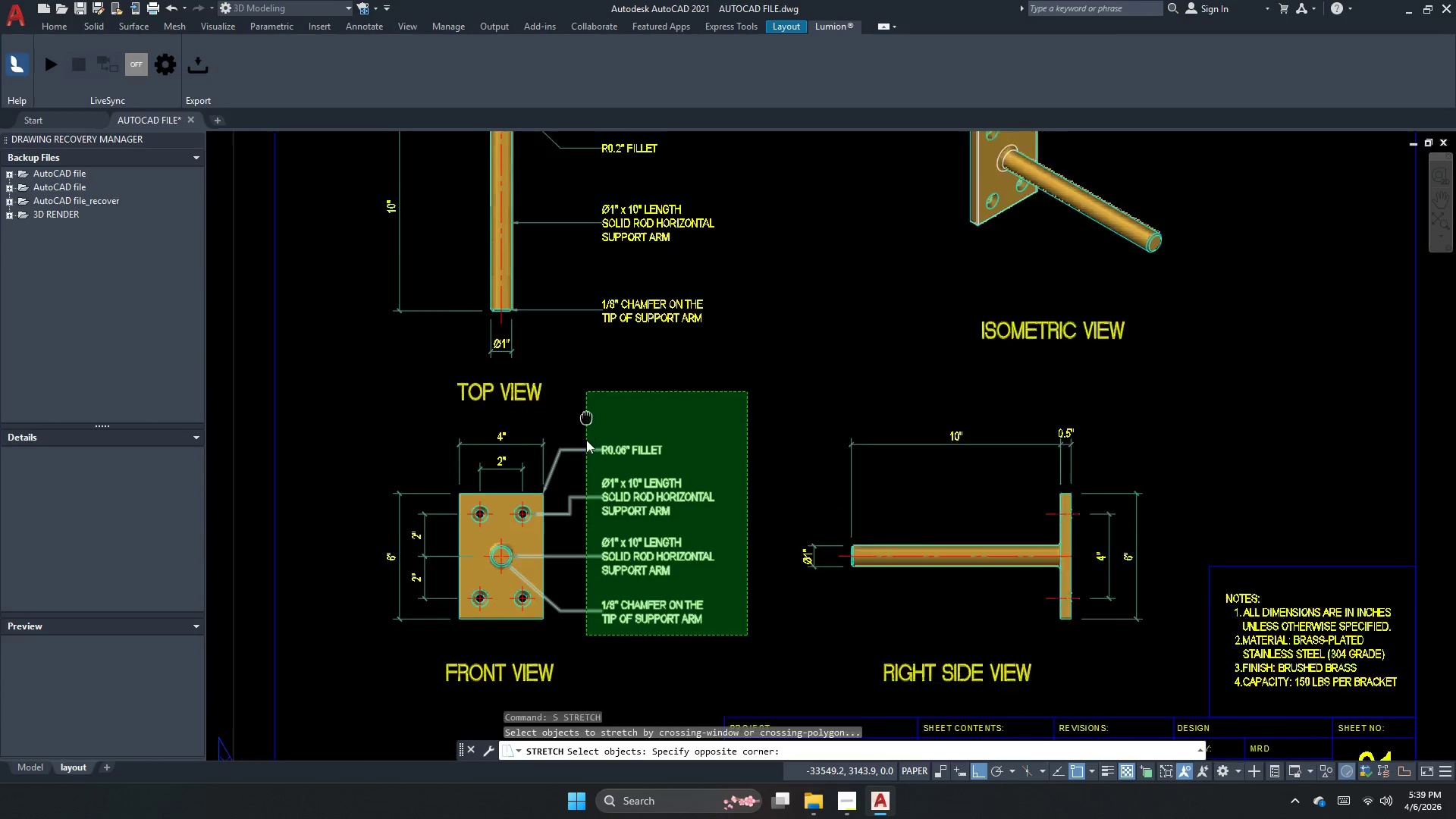 
scroll: coordinate [583, 494], scroll_direction: down, amount: 1.0
 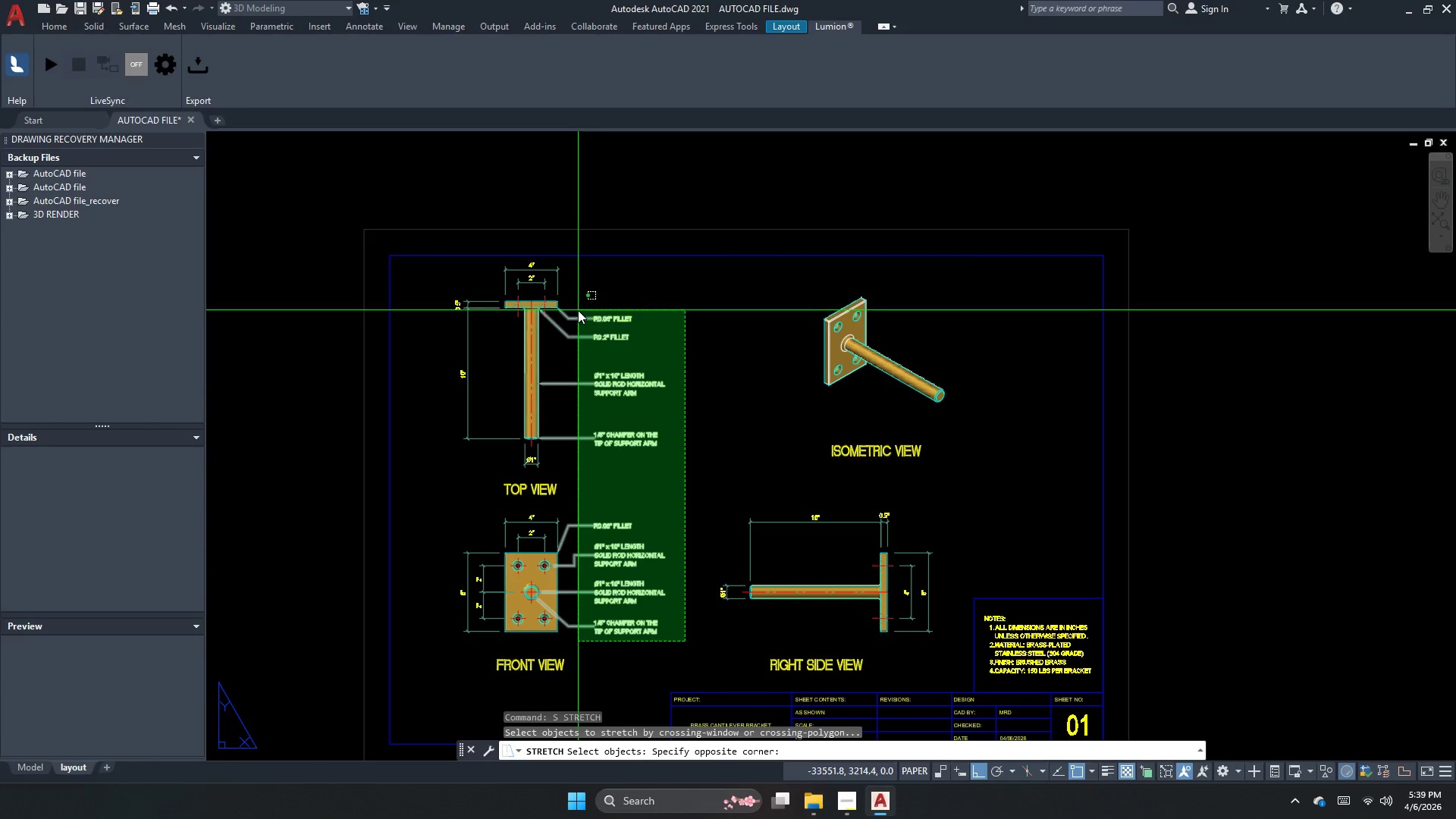 
left_click([583, 302])
 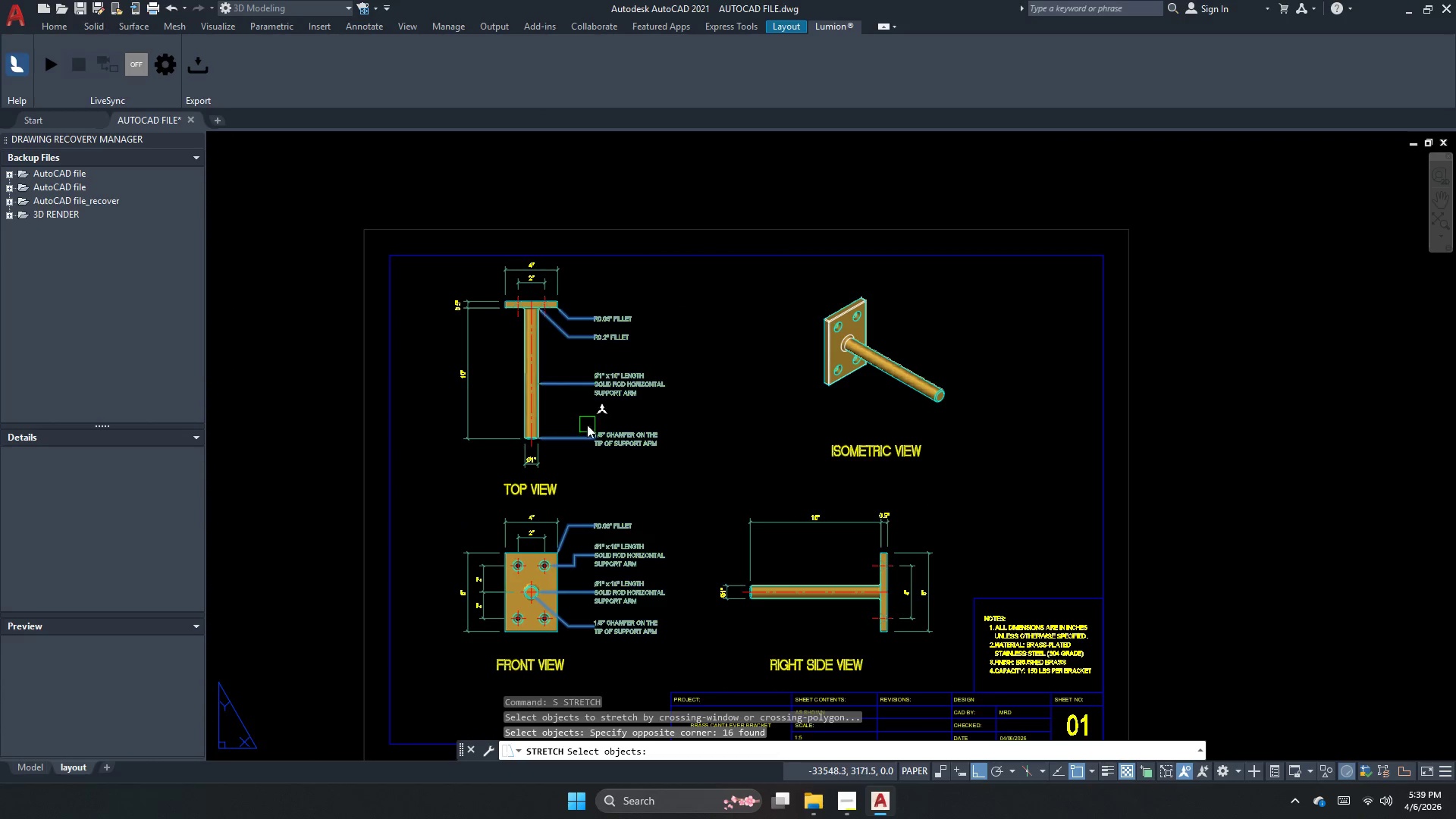 
key(Space)
 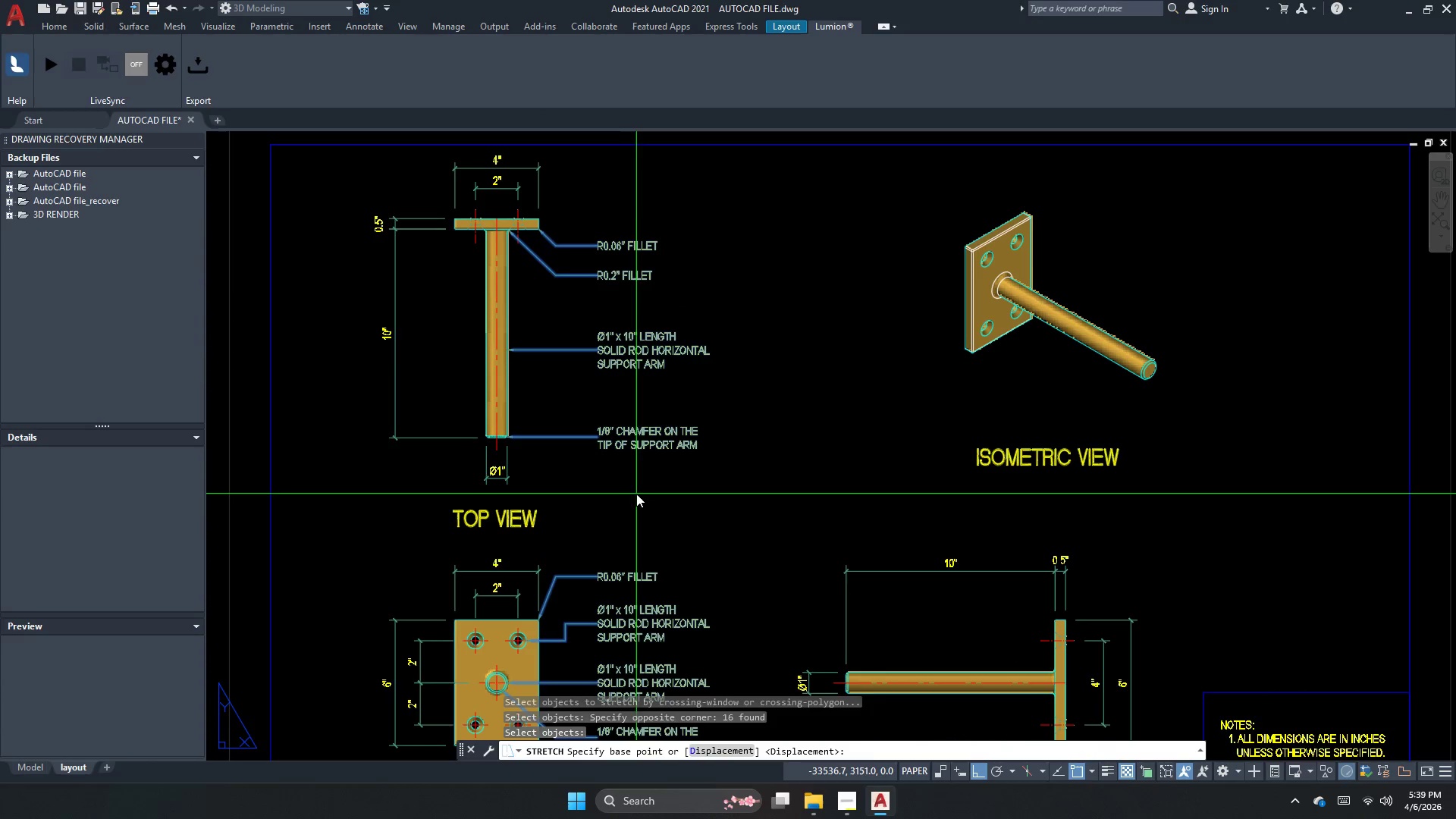 
scroll: coordinate [589, 440], scroll_direction: up, amount: 1.0
 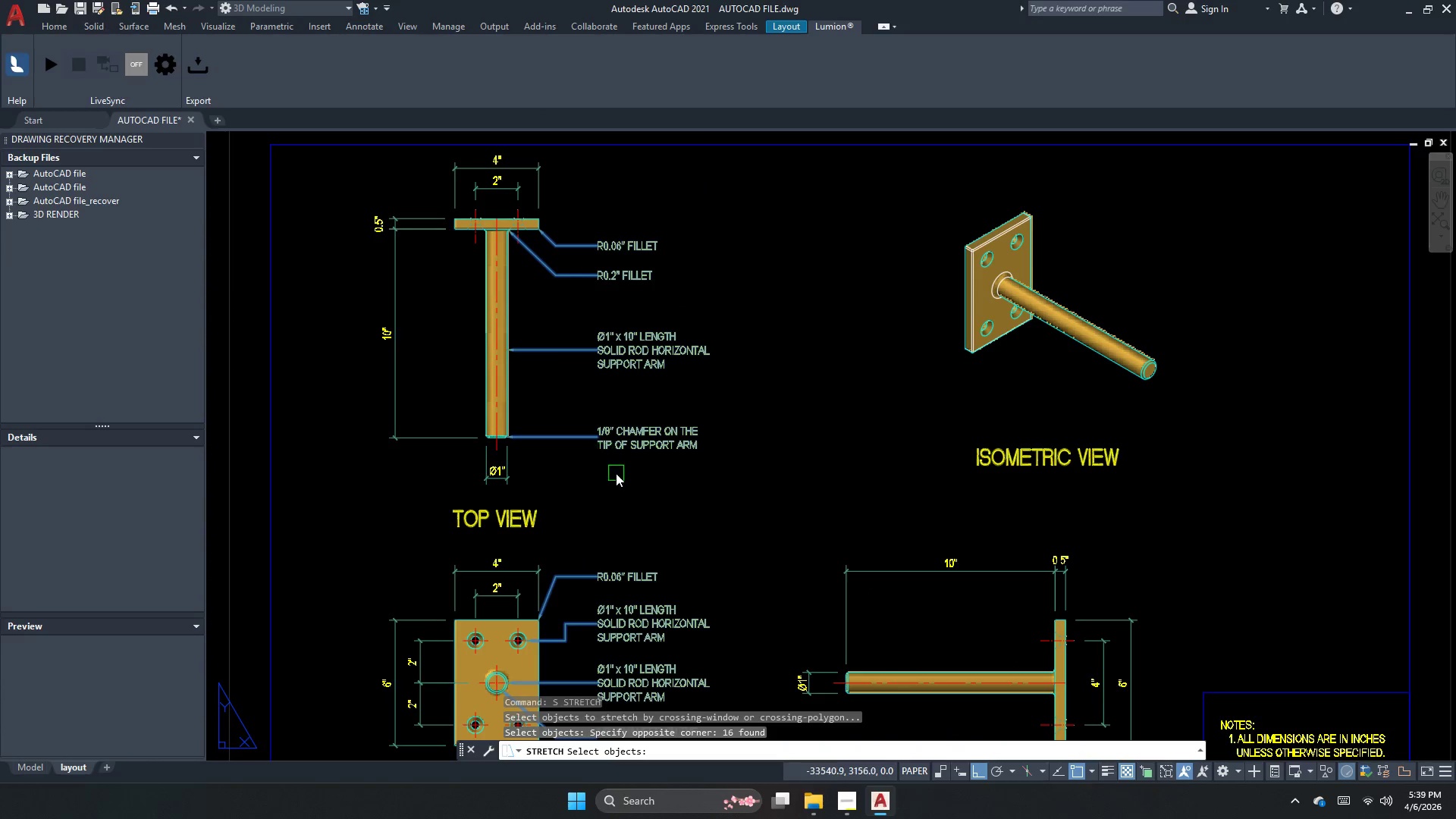 
left_click([642, 492])
 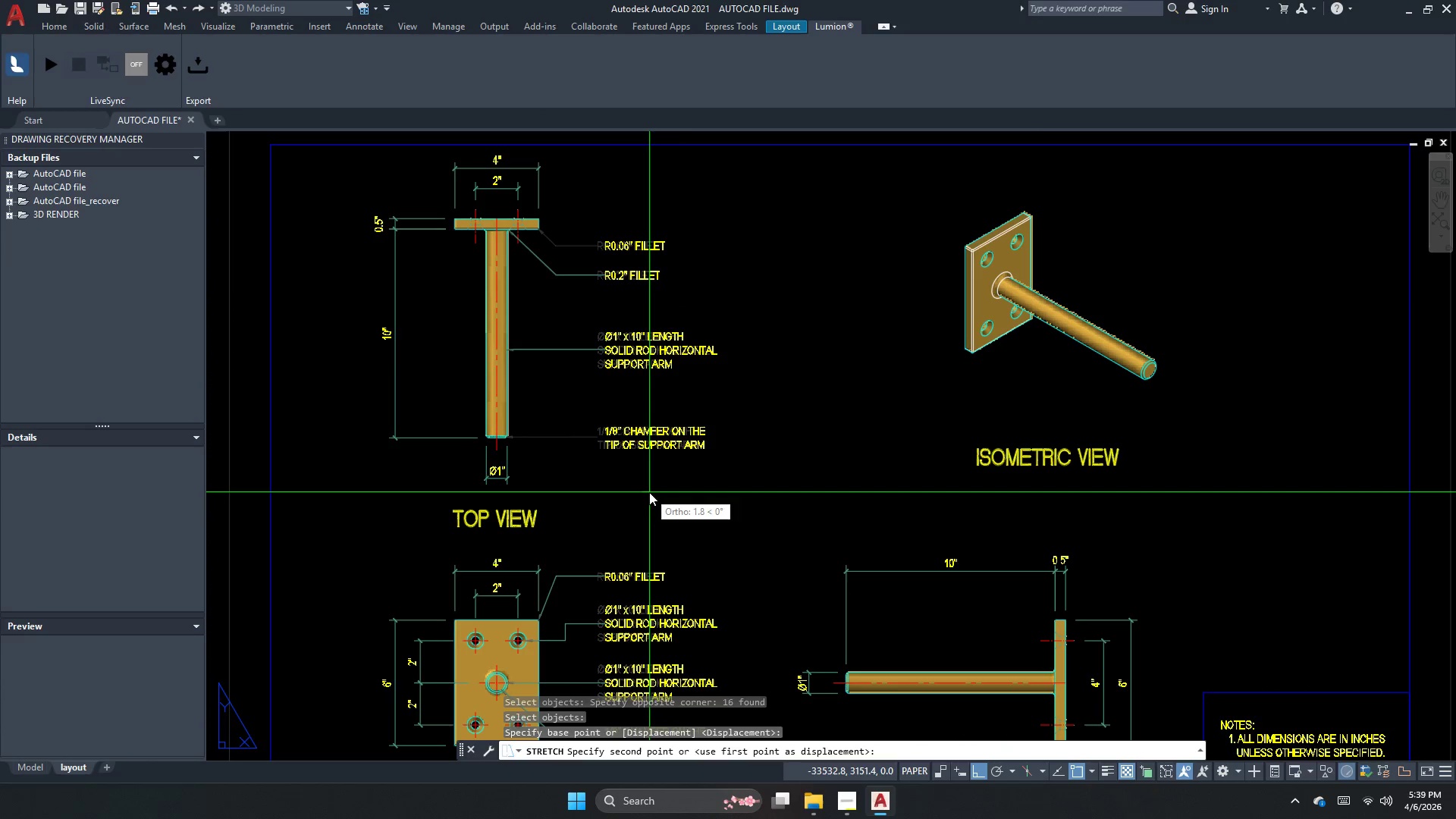 
left_click([649, 492])
 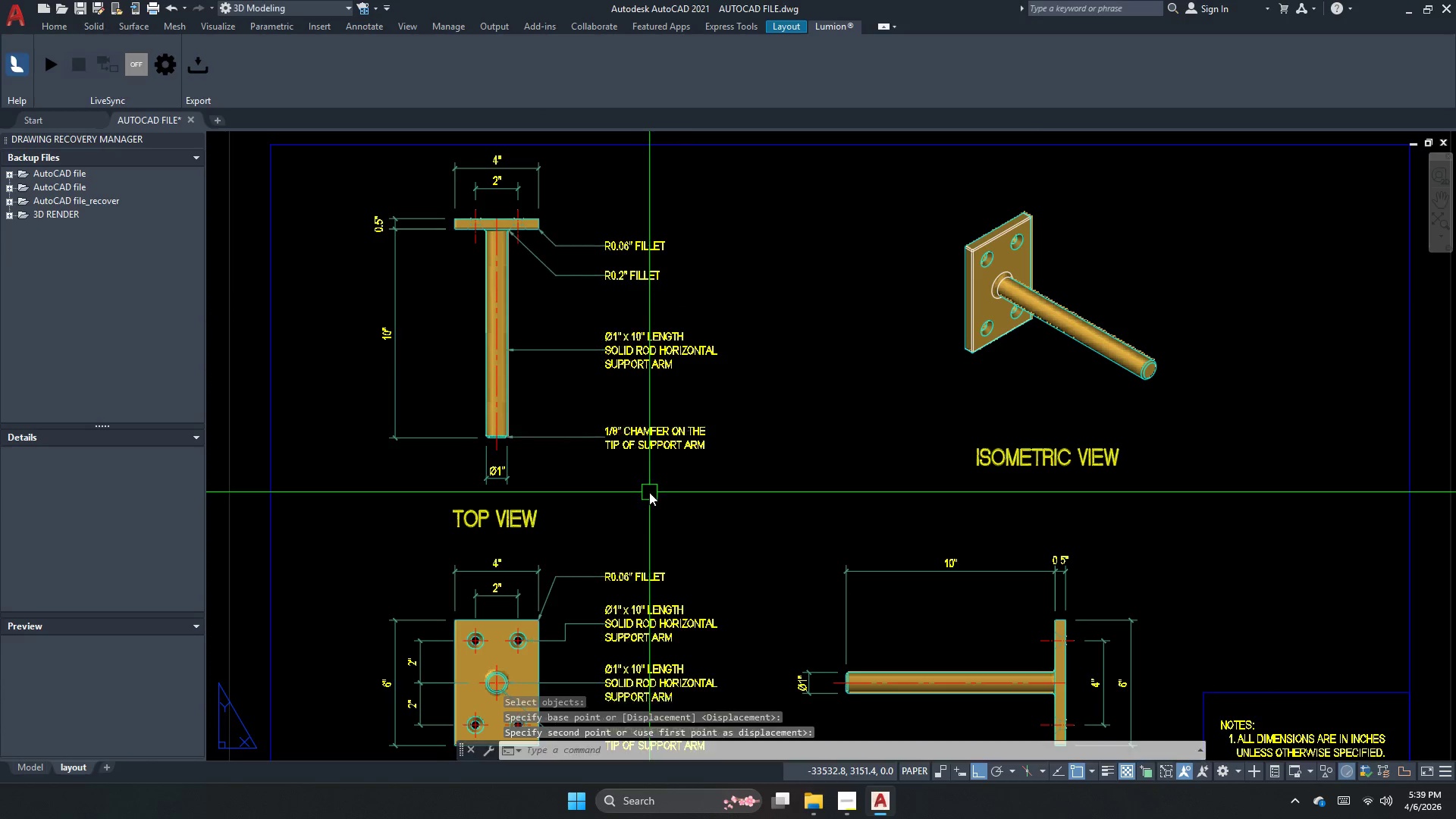 
key(Escape)
 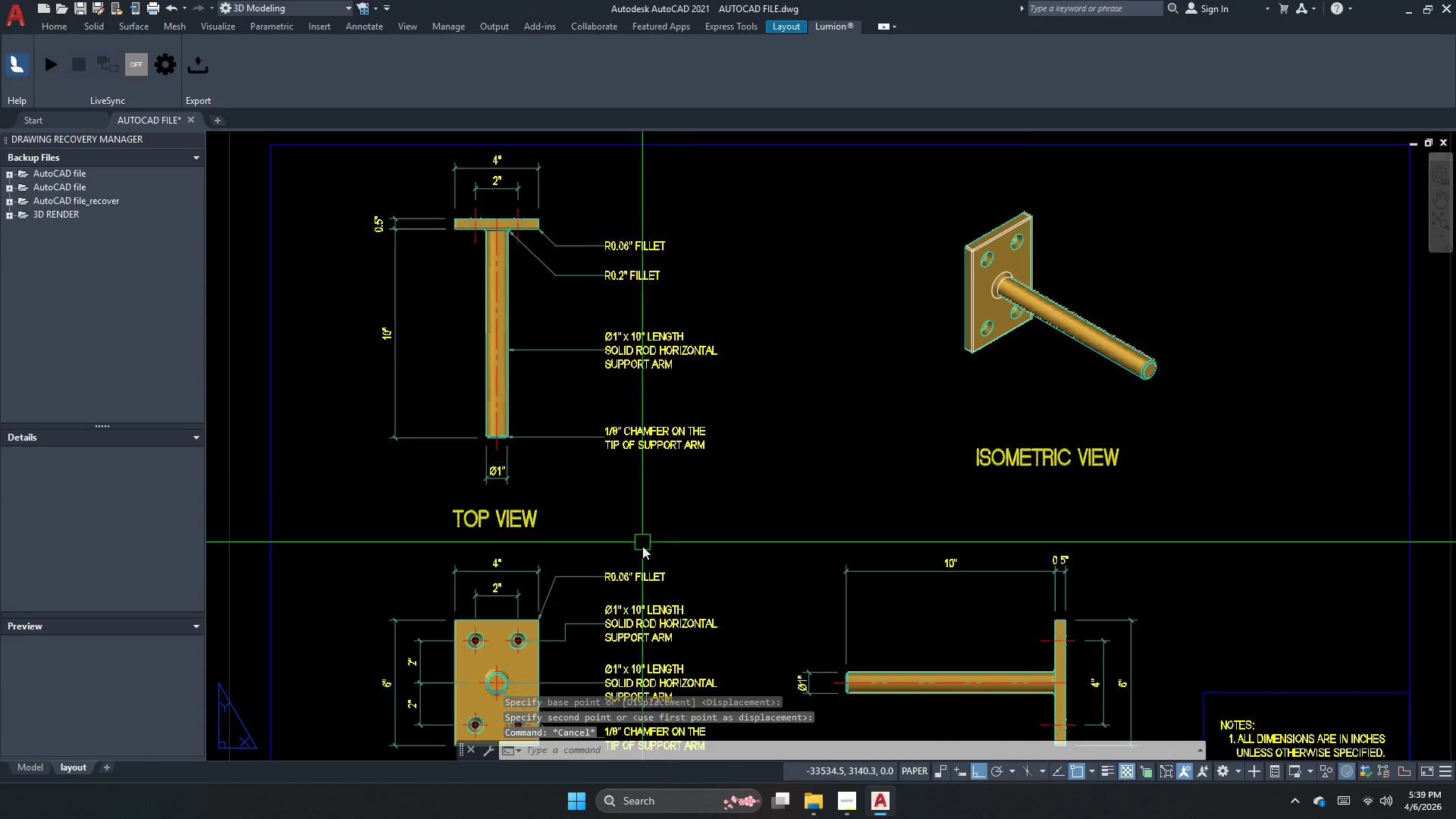 
scroll: coordinate [635, 572], scroll_direction: down, amount: 1.0